 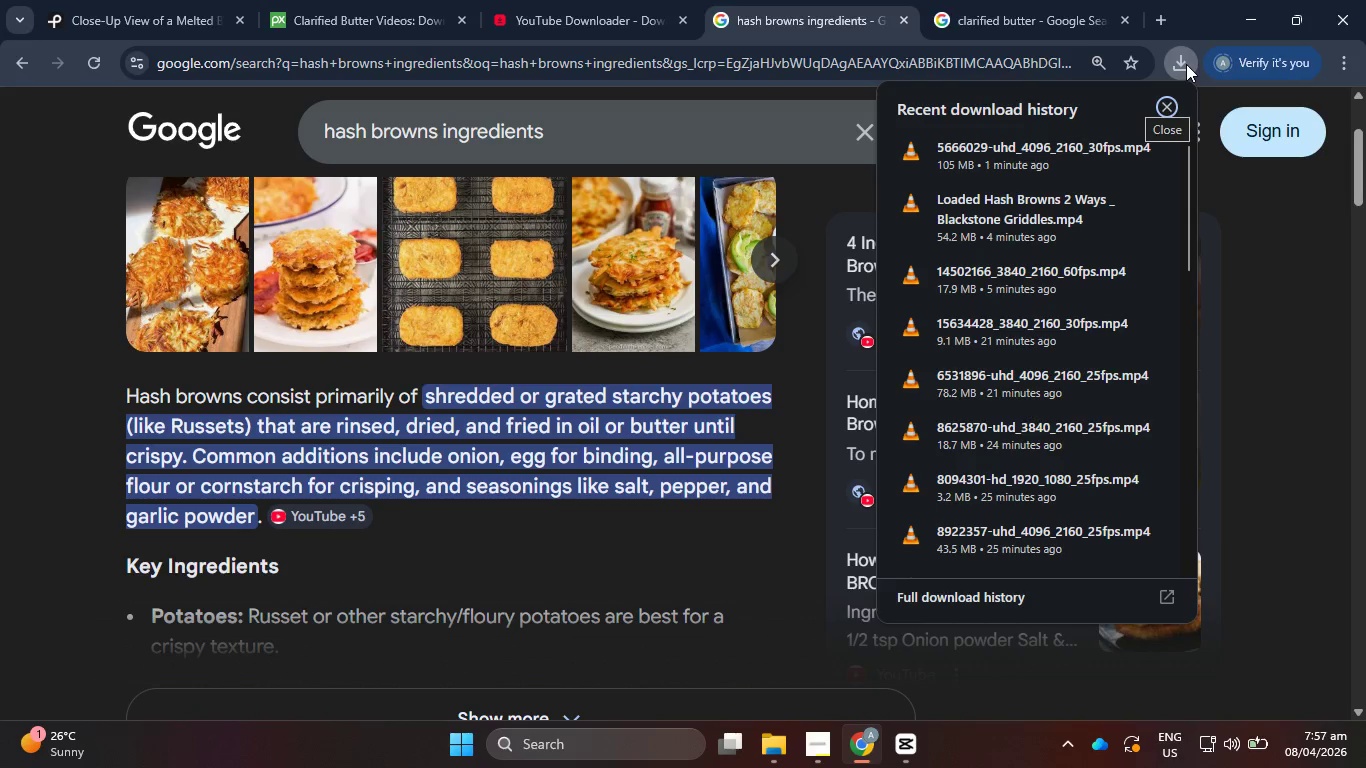 
left_click_drag(start_coordinate=[1034, 276], to_coordinate=[887, 492])
 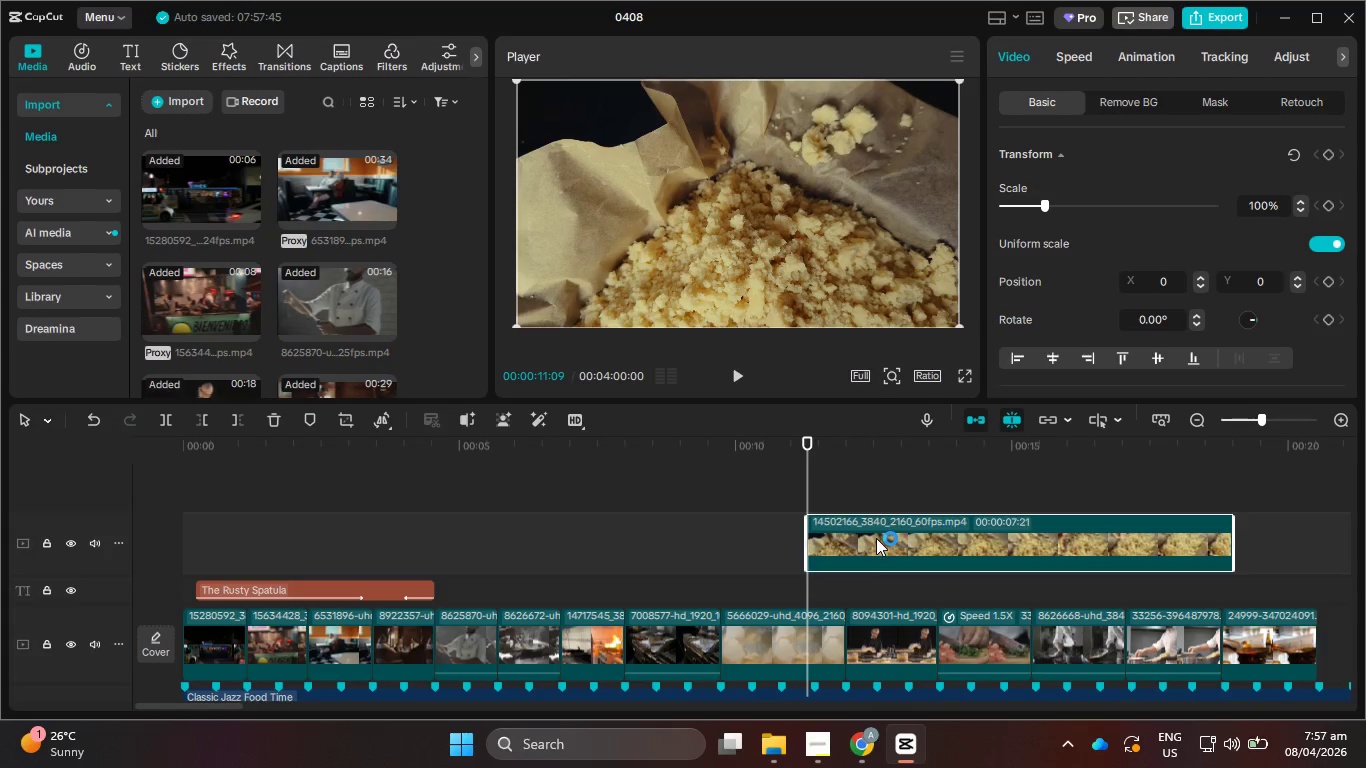 
left_click_drag(start_coordinate=[893, 544], to_coordinate=[736, 645])
 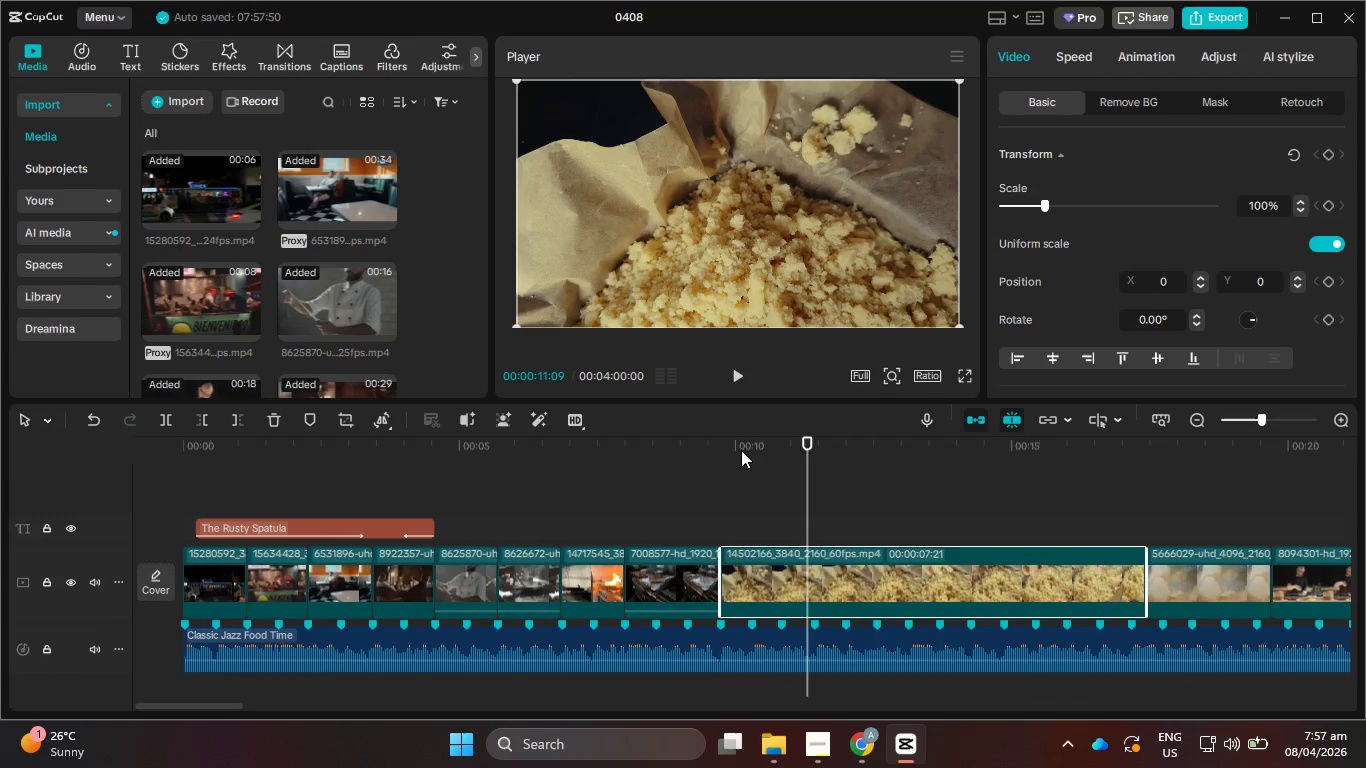 
left_click_drag(start_coordinate=[742, 448], to_coordinate=[707, 460])
 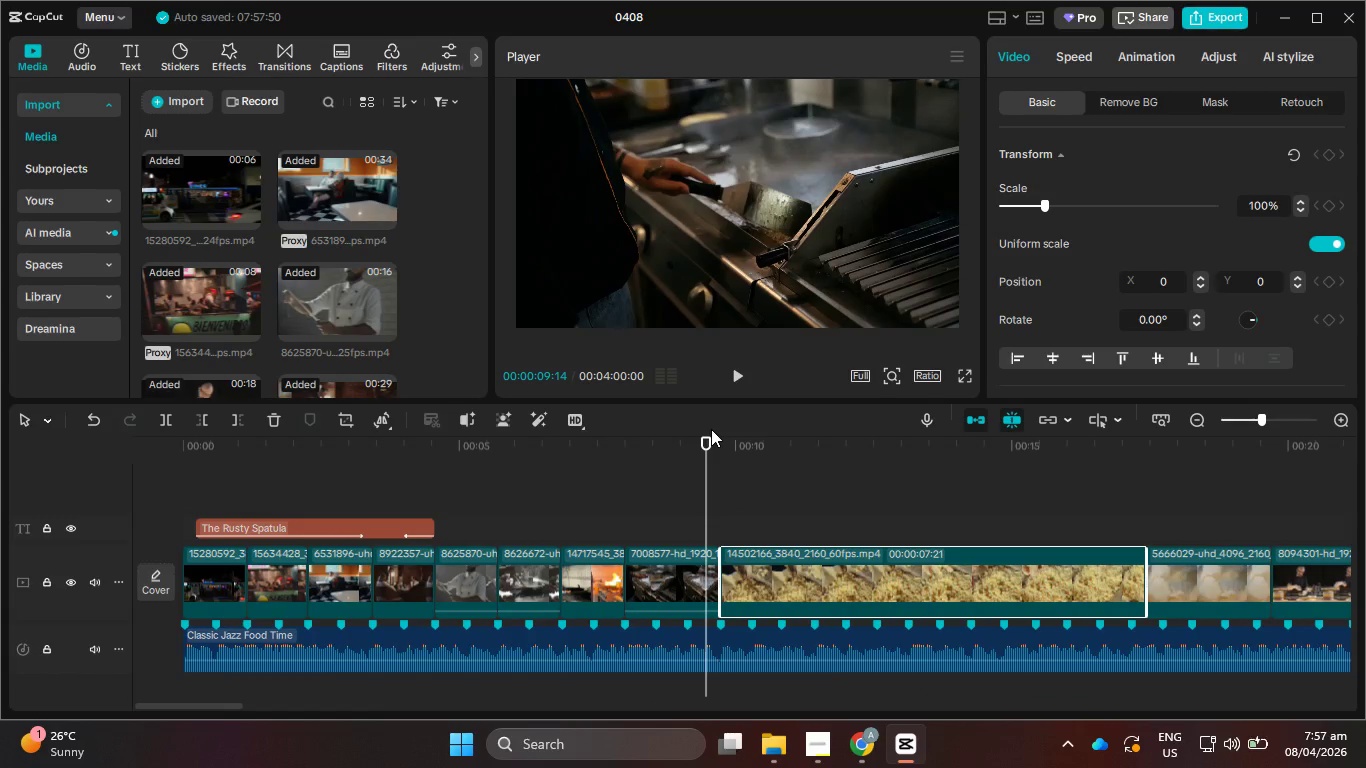 
left_click([737, 376])
 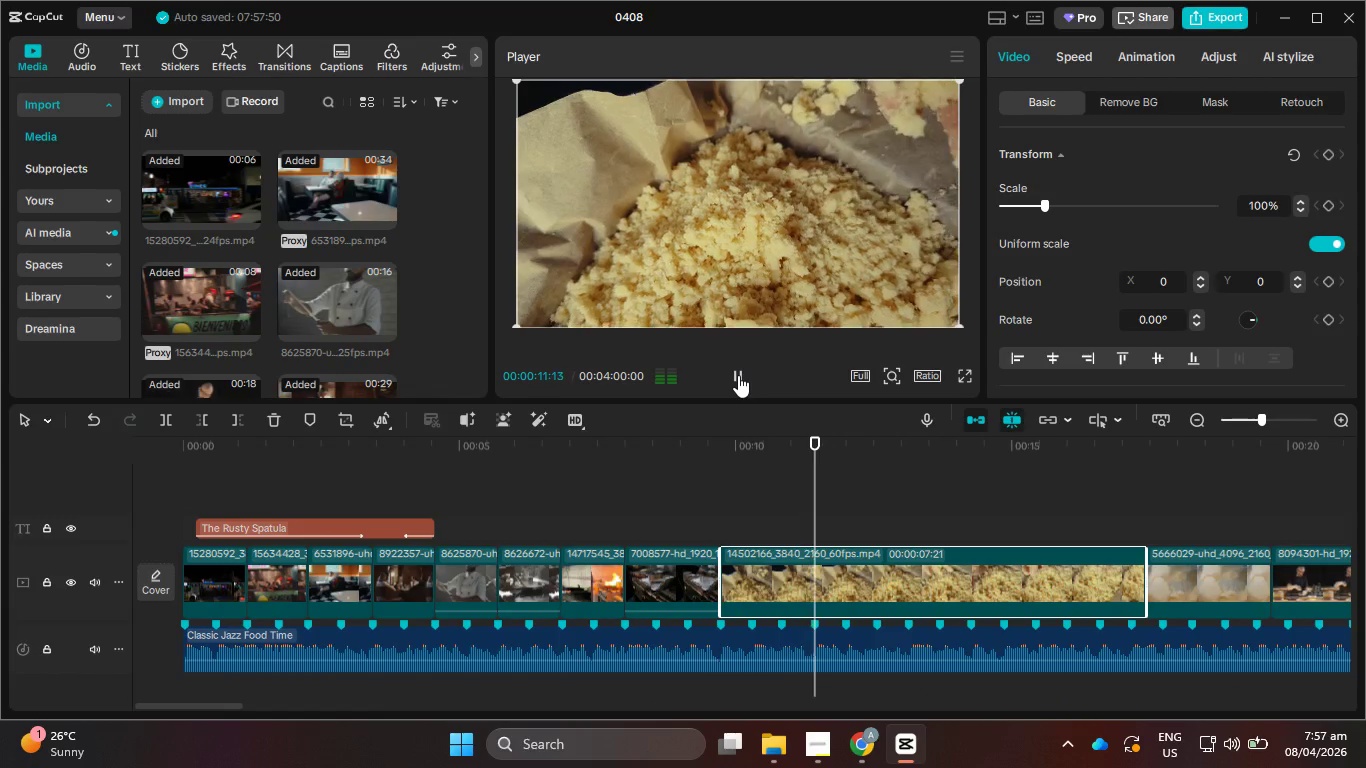 
left_click([738, 375])
 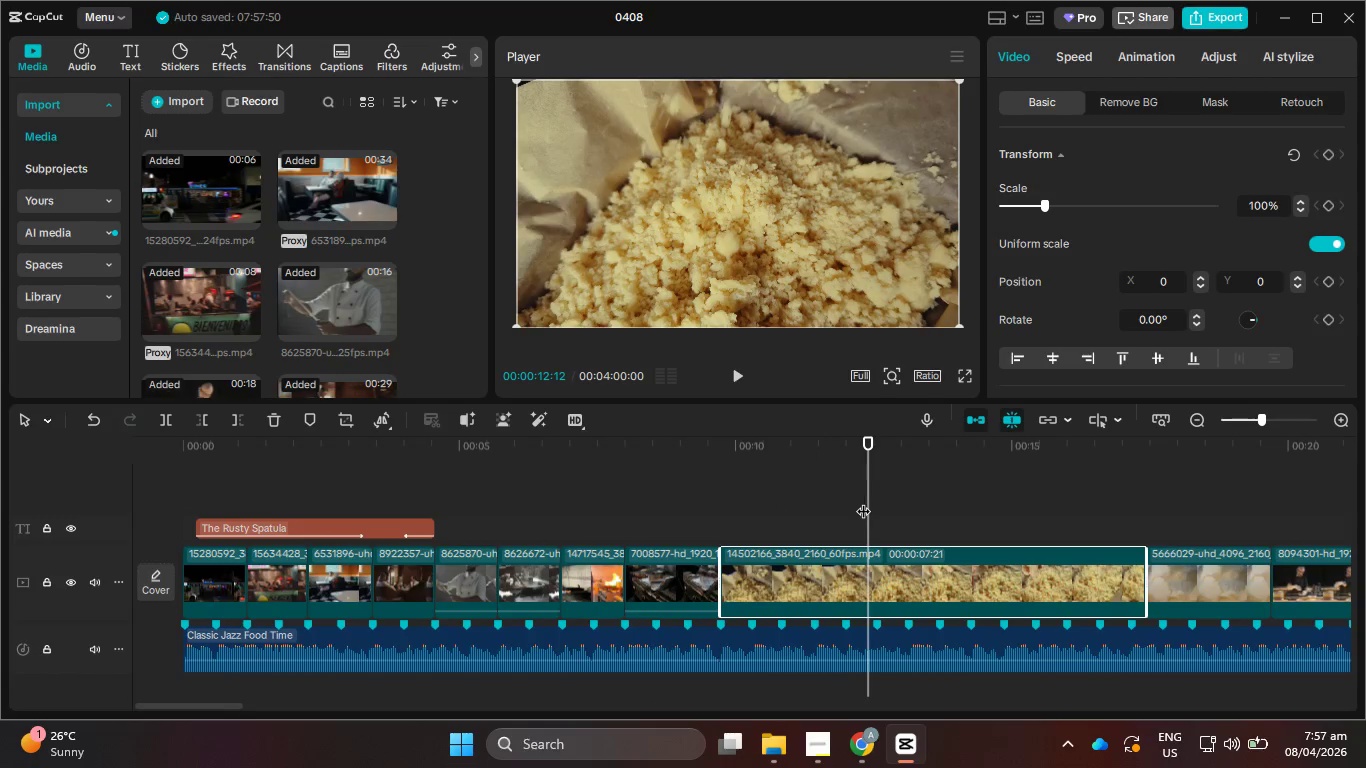 
left_click_drag(start_coordinate=[868, 501], to_coordinate=[849, 504])
 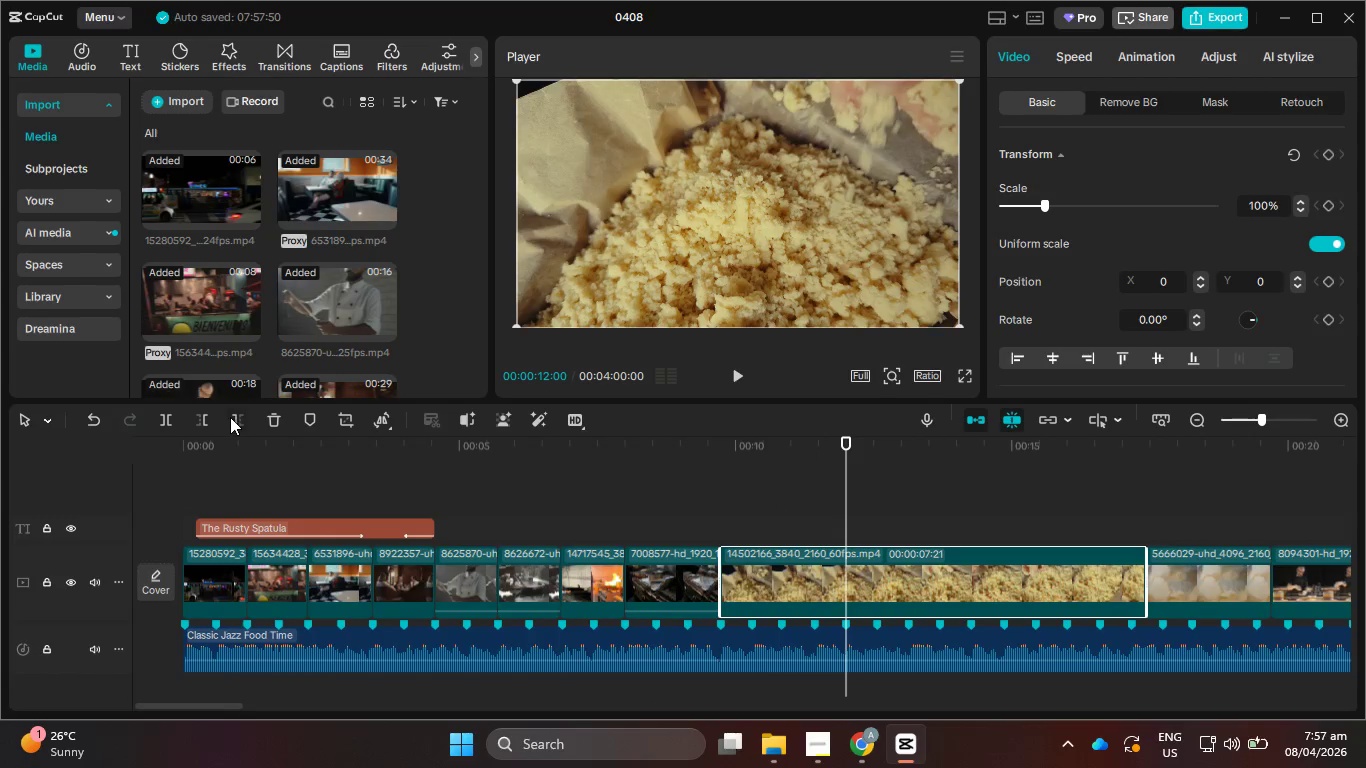 
left_click([230, 417])
 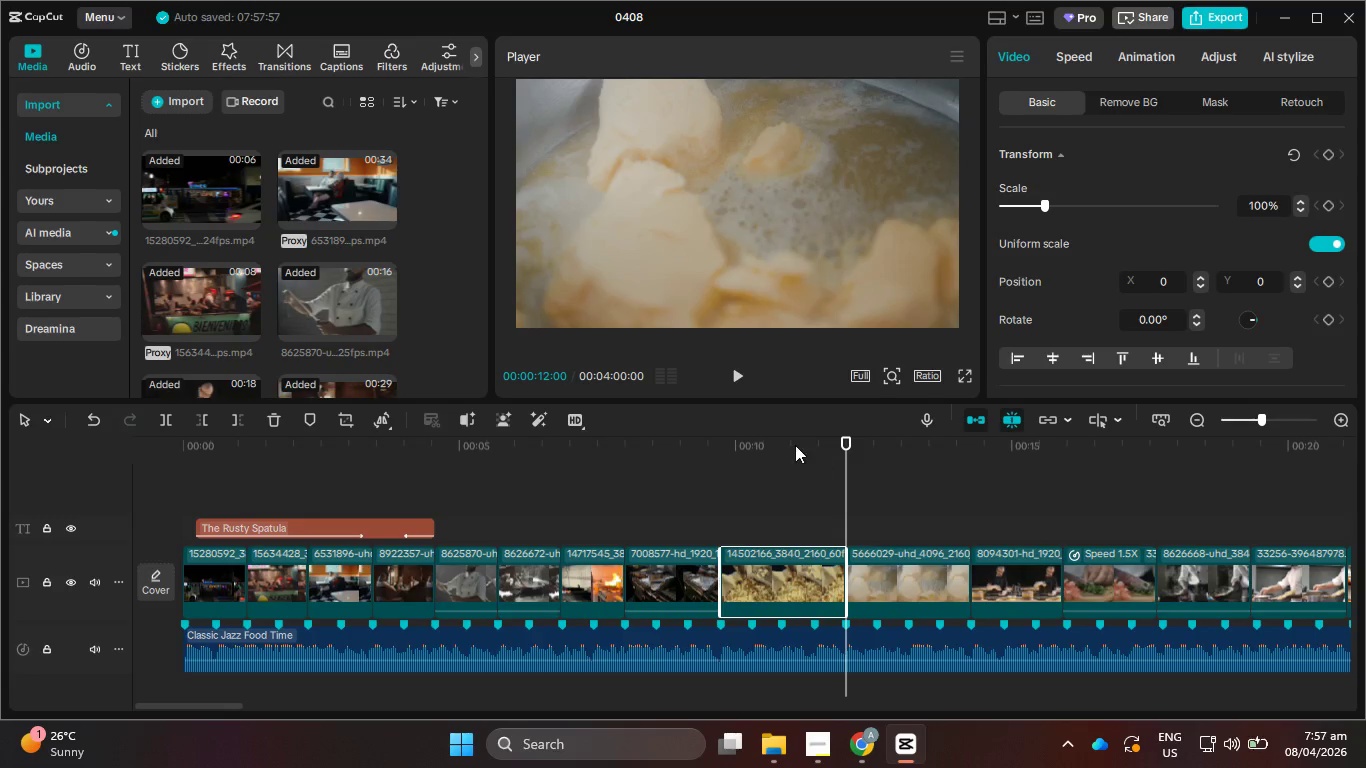 
left_click_drag(start_coordinate=[795, 445], to_coordinate=[720, 451])
 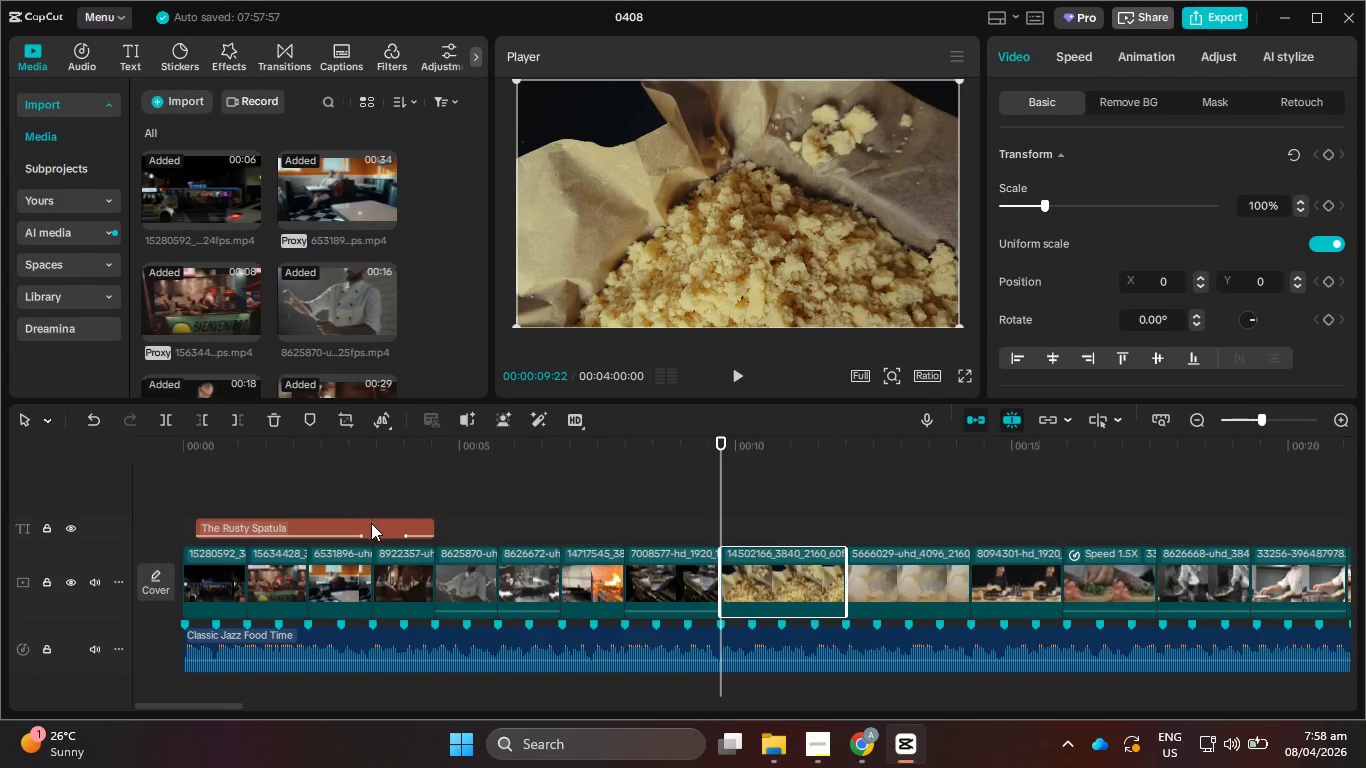 
left_click([371, 523])
 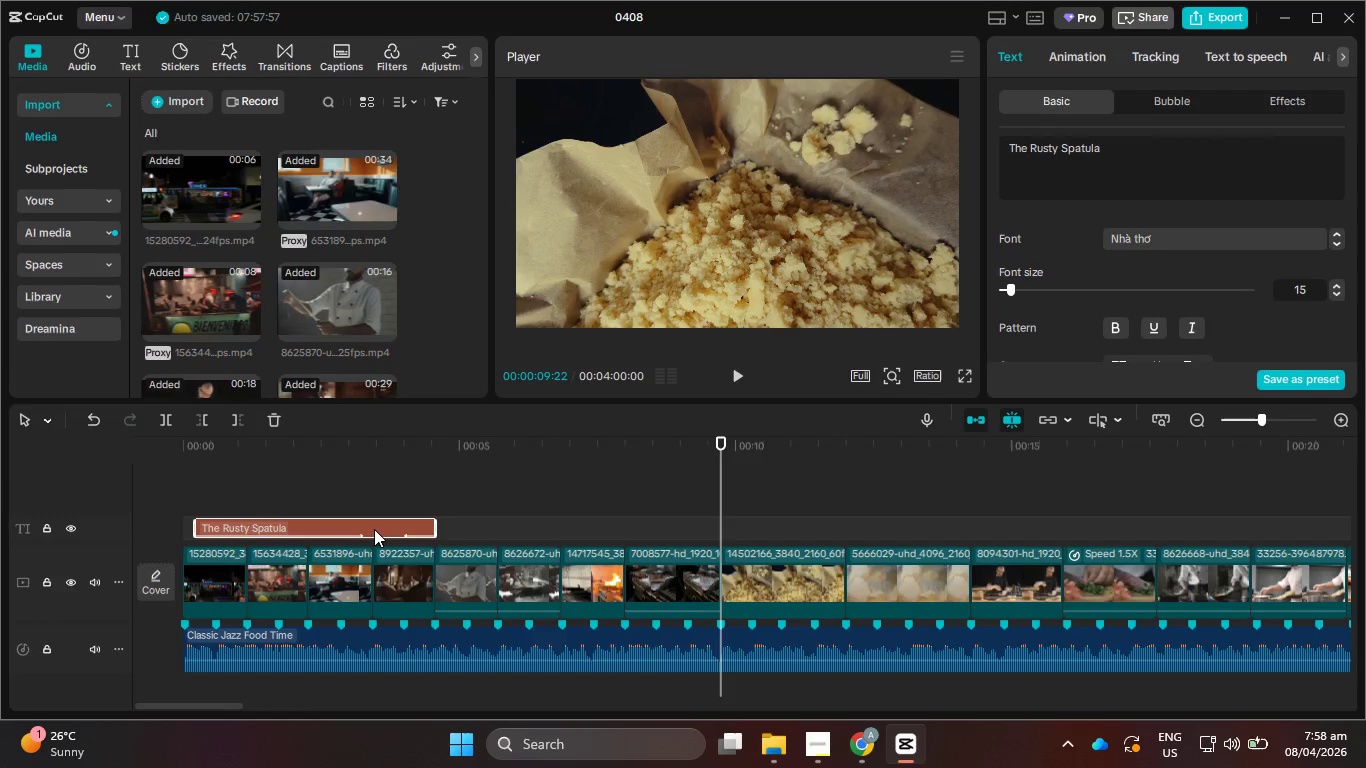 
key(Control+C)
 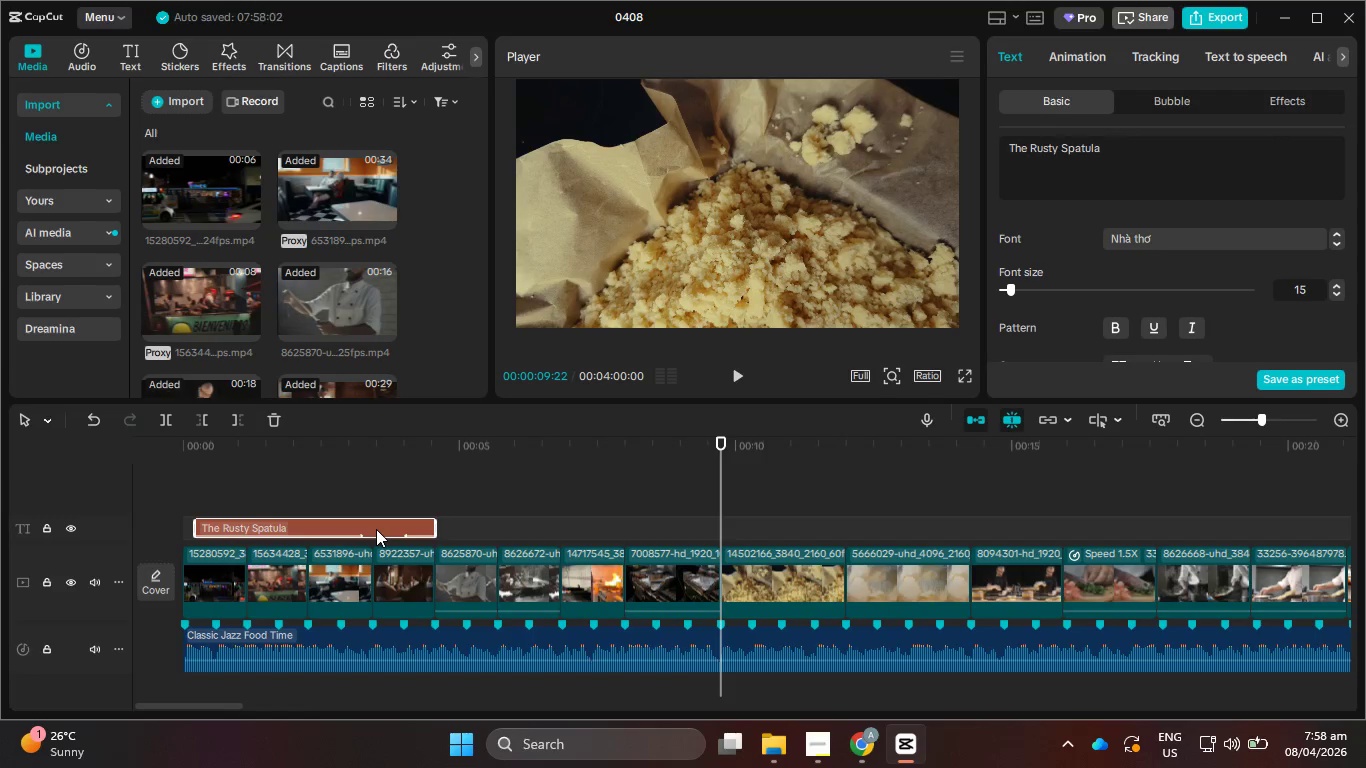 
key(Control+V)
 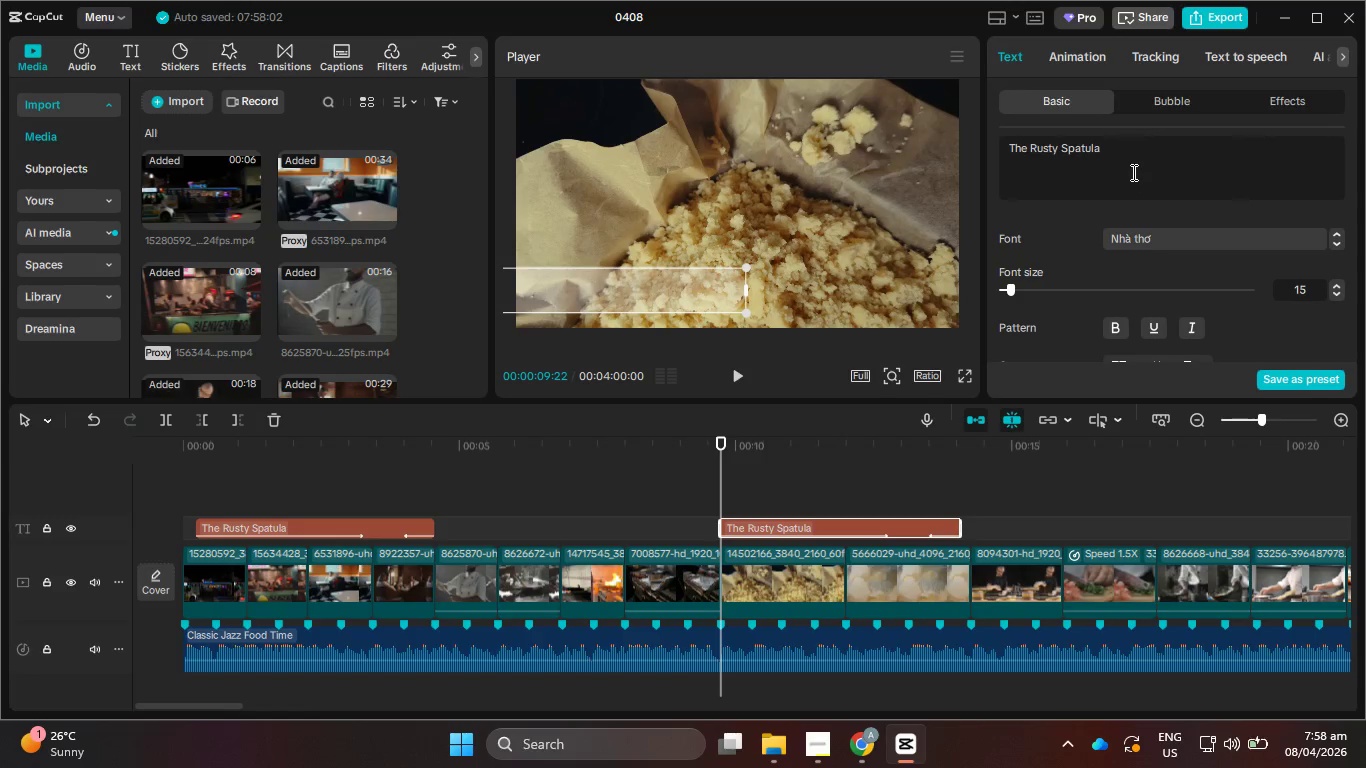 
left_click_drag(start_coordinate=[1142, 152], to_coordinate=[1002, 146])
 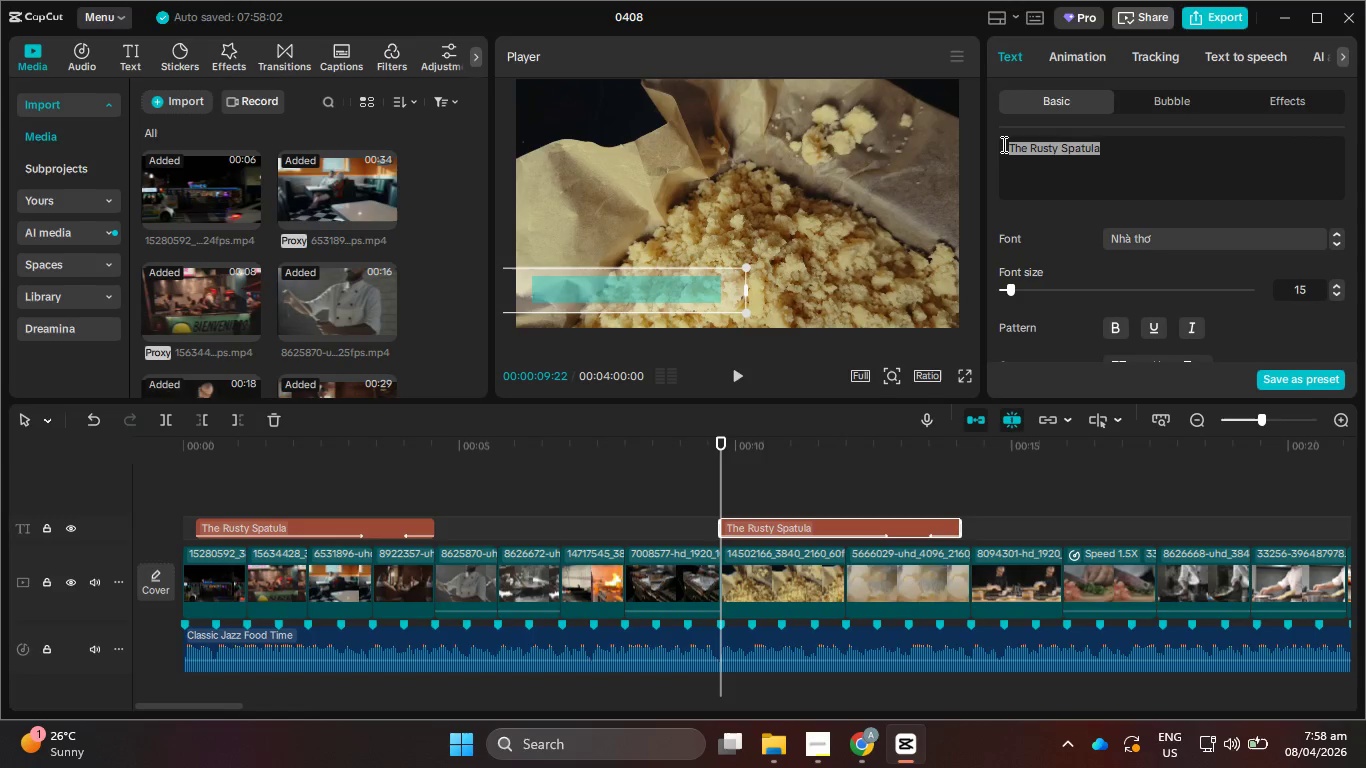 
type(Shredded Russets)
 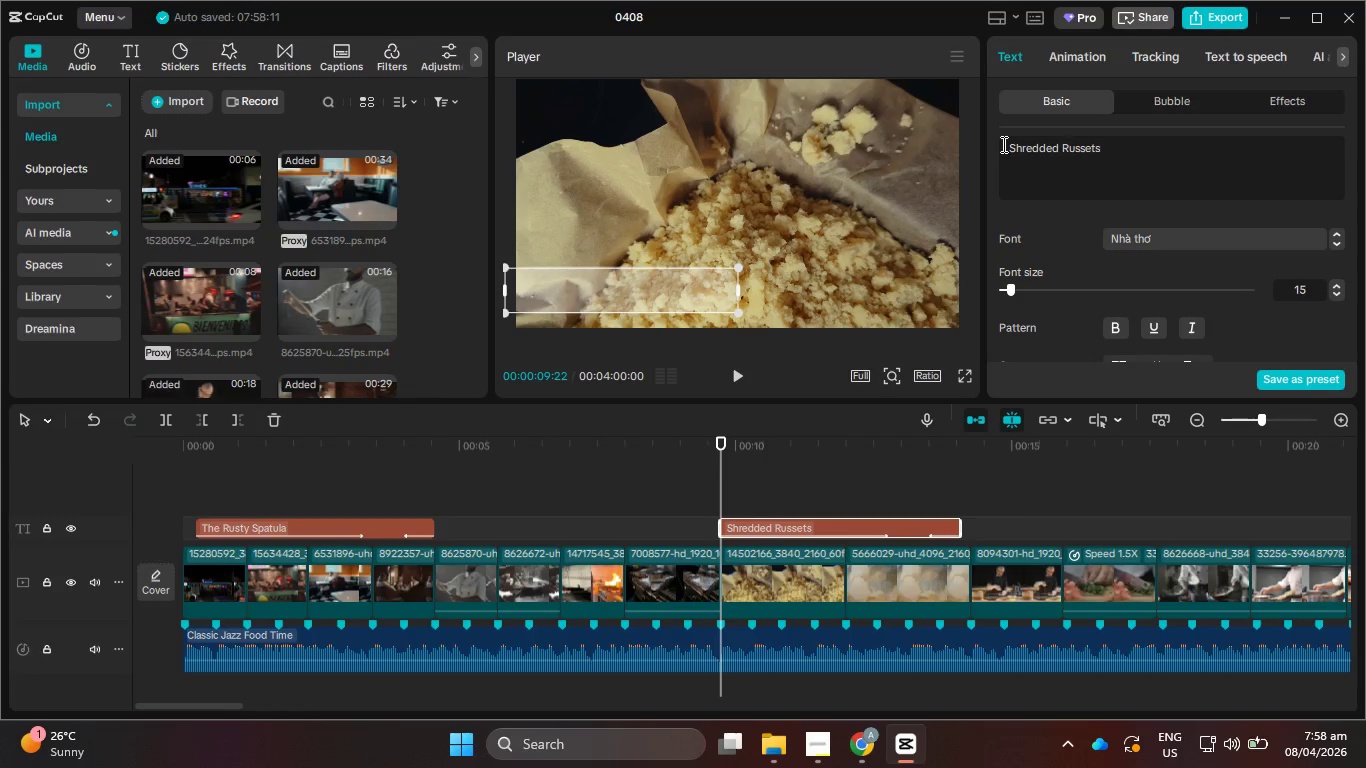 
 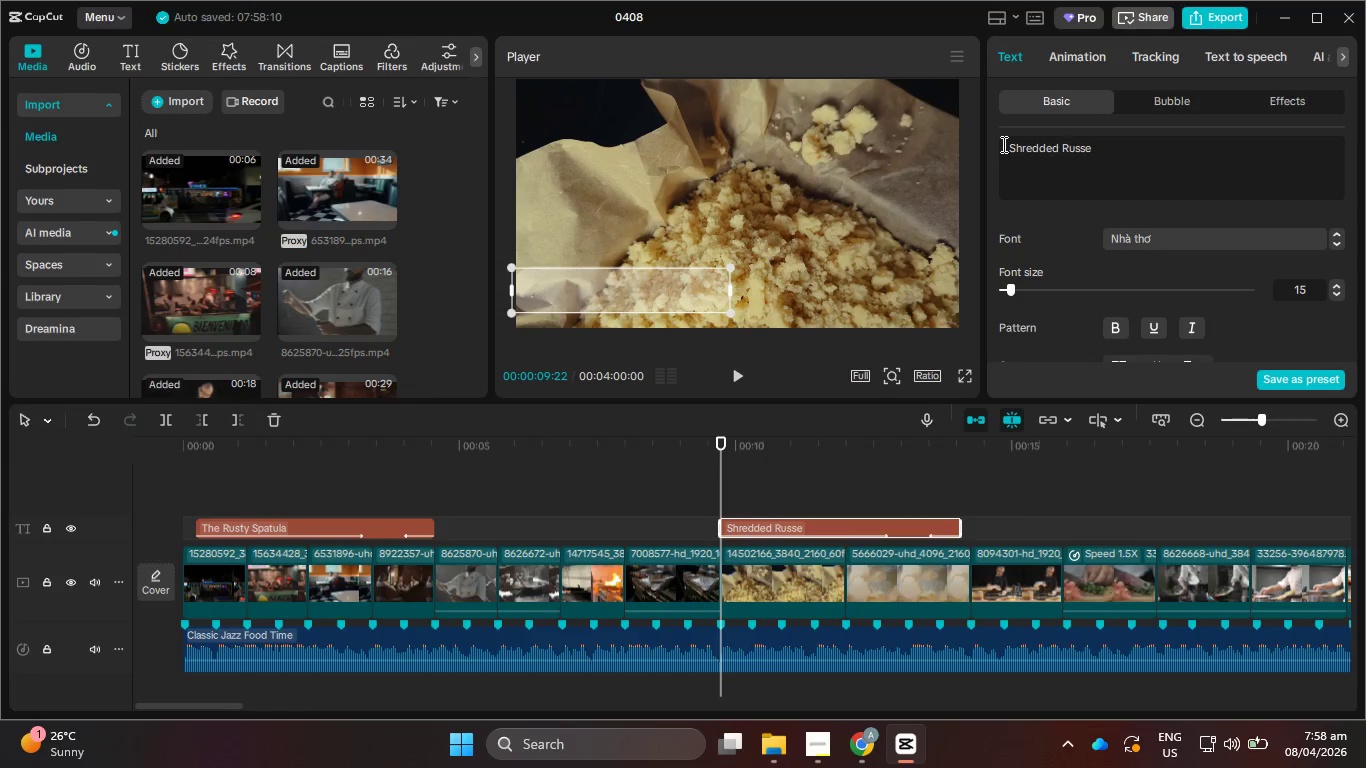 
key(Alt+AltLeft)
 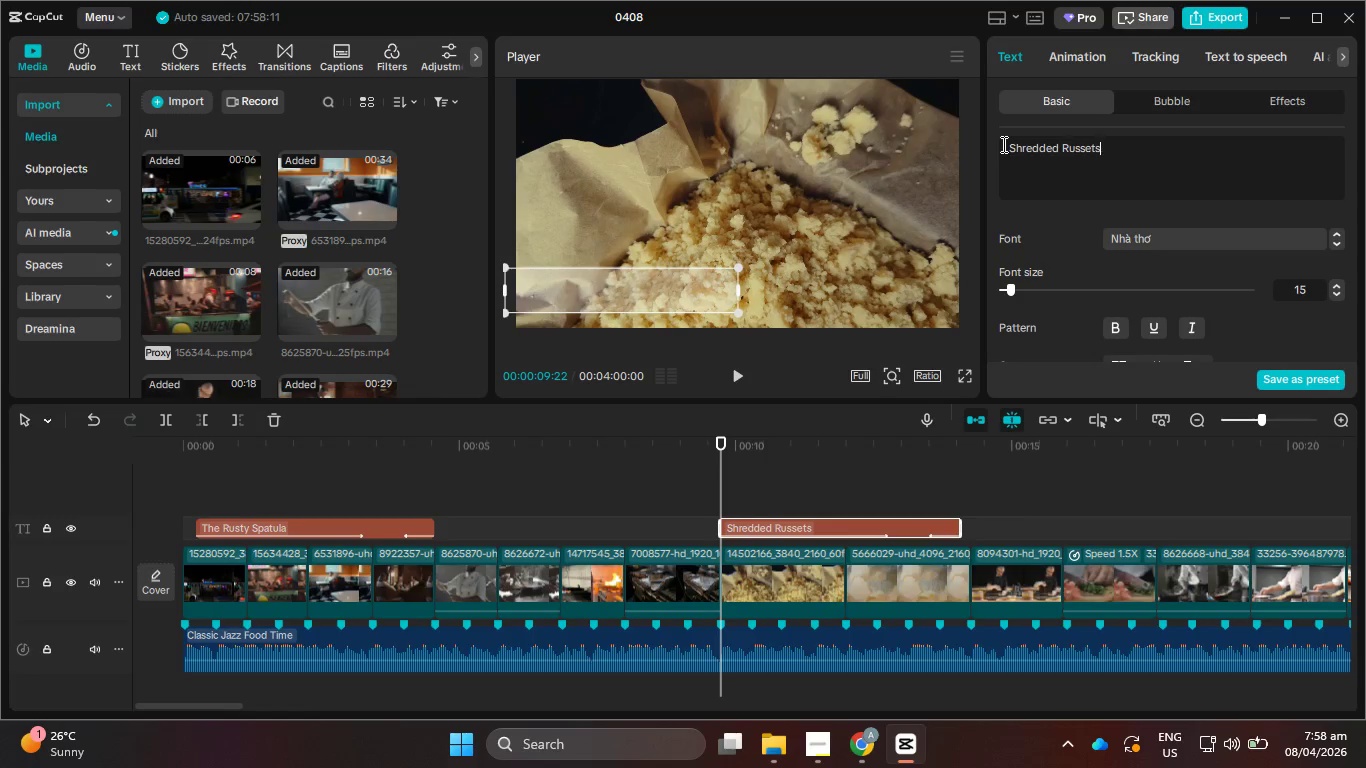 
key(Alt+Tab)
 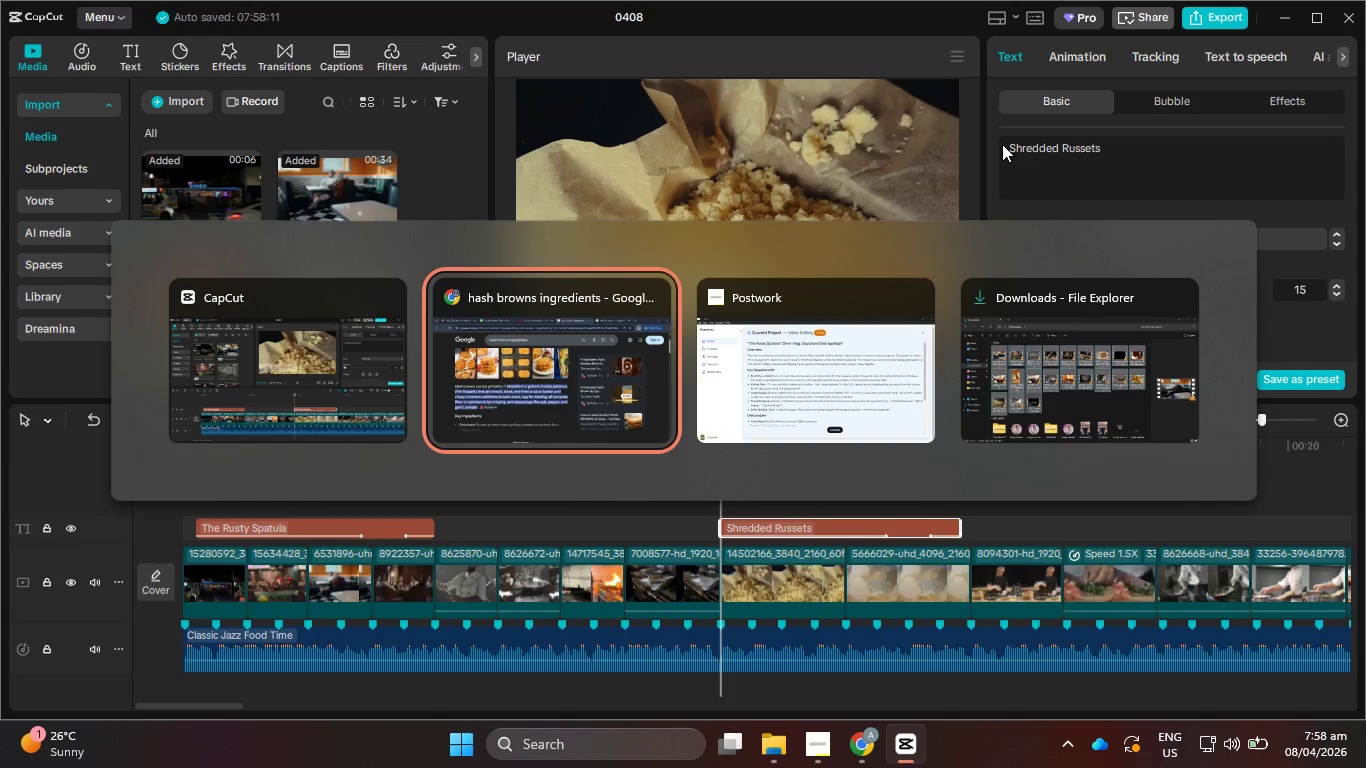 
key(Alt+Tab)